 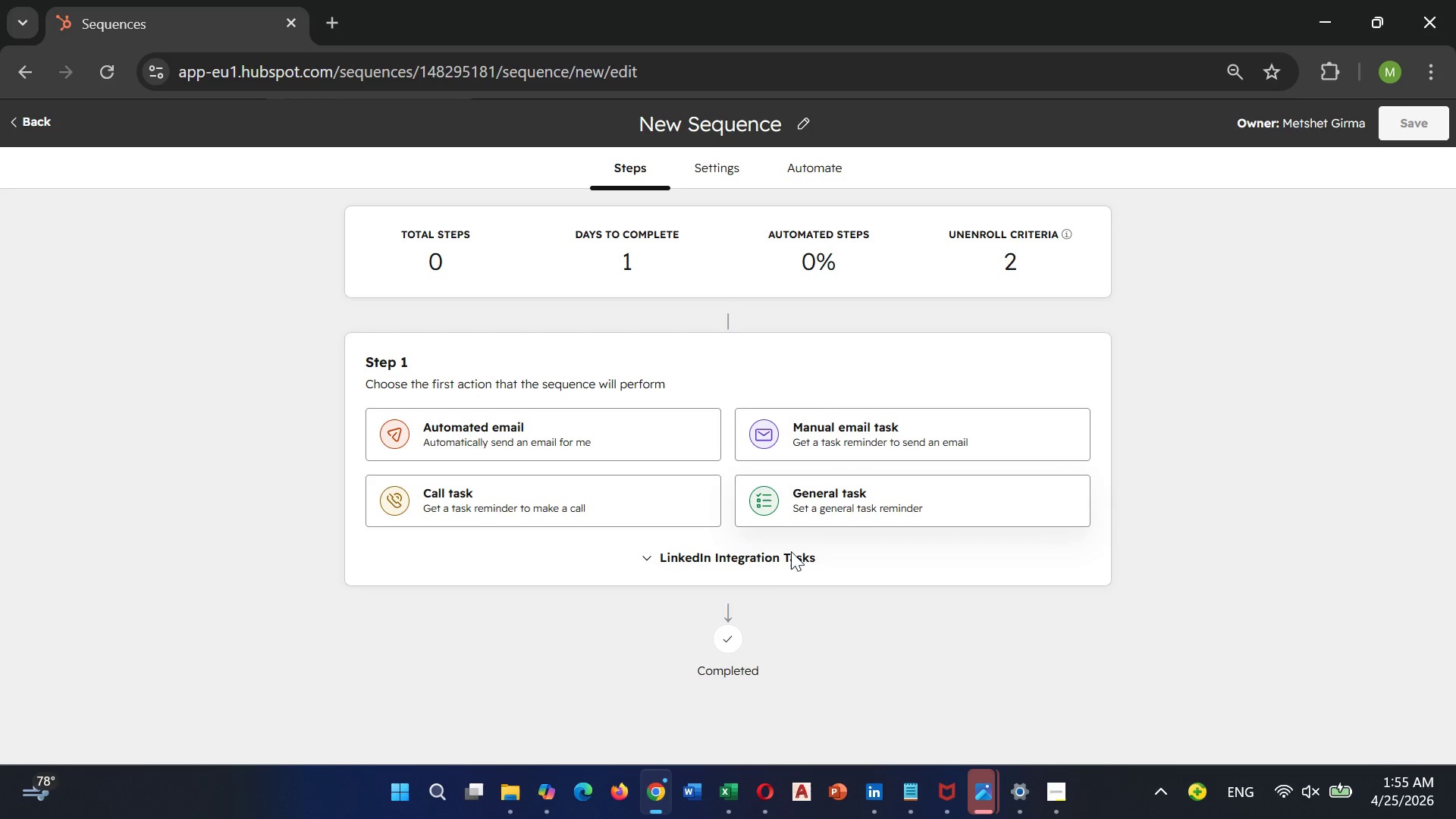 
left_click([758, 563])
 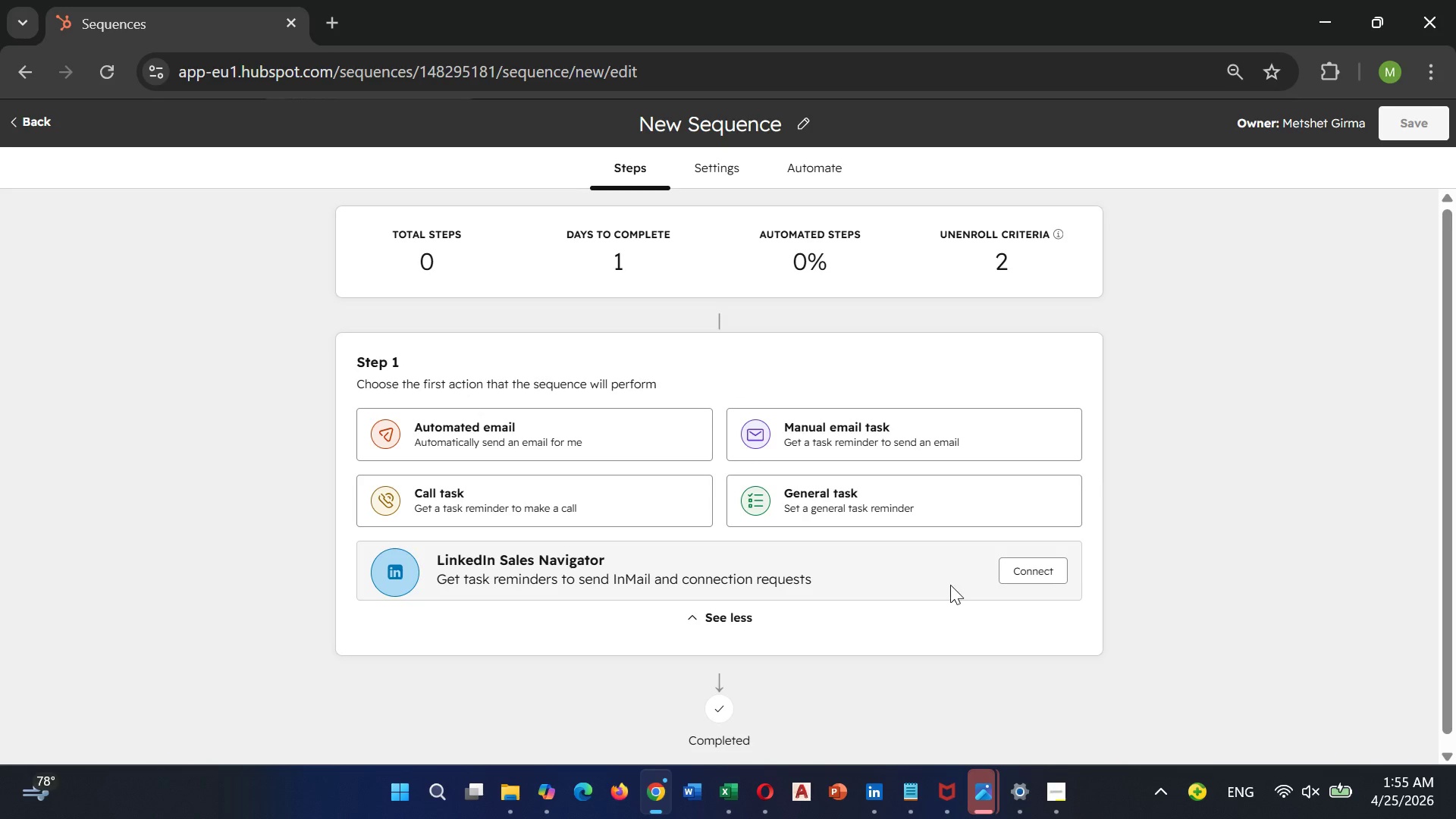 
wait(6.0)
 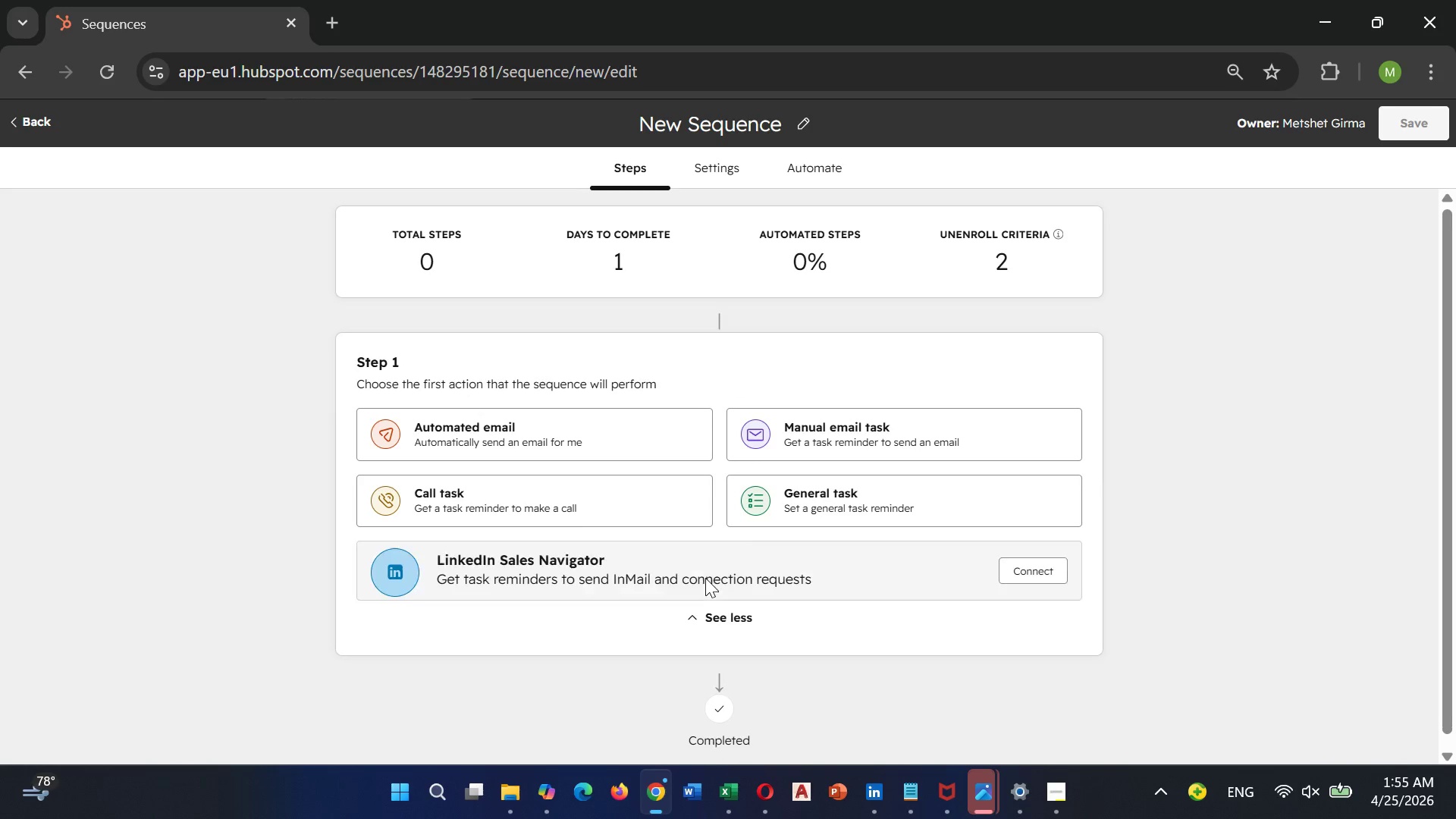 
left_click([1034, 563])
 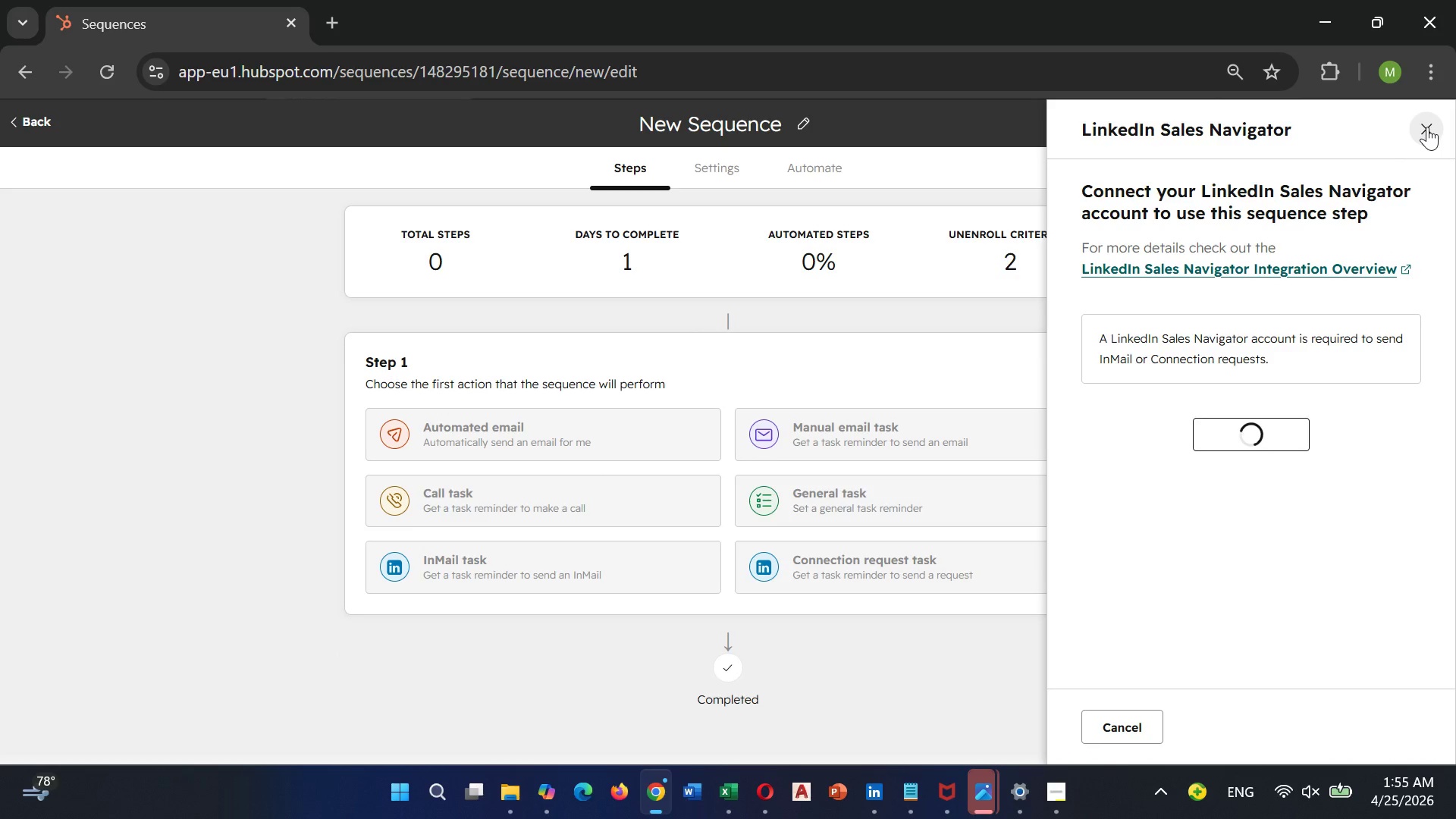 
wait(9.25)
 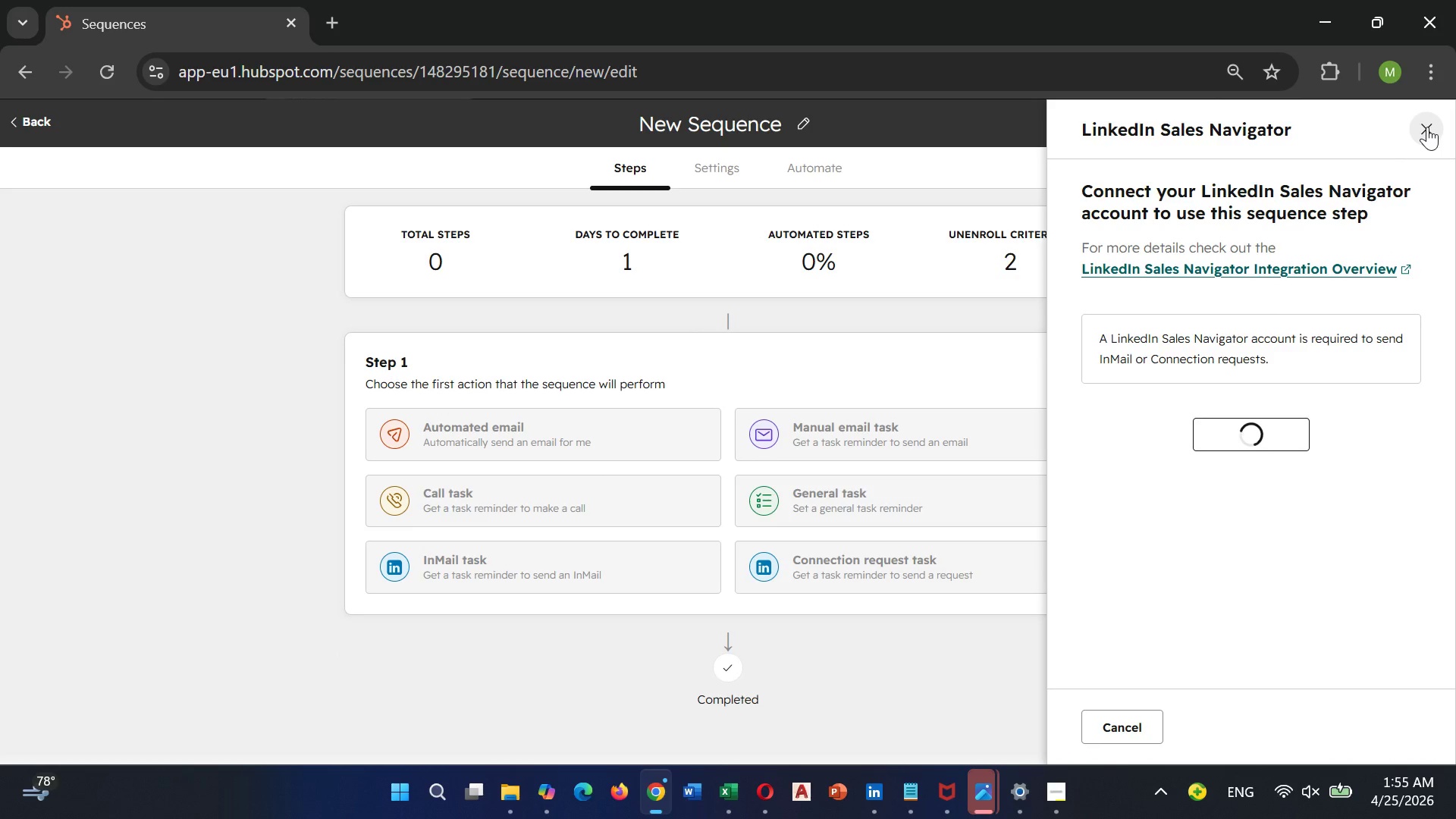 
left_click([1249, 428])
 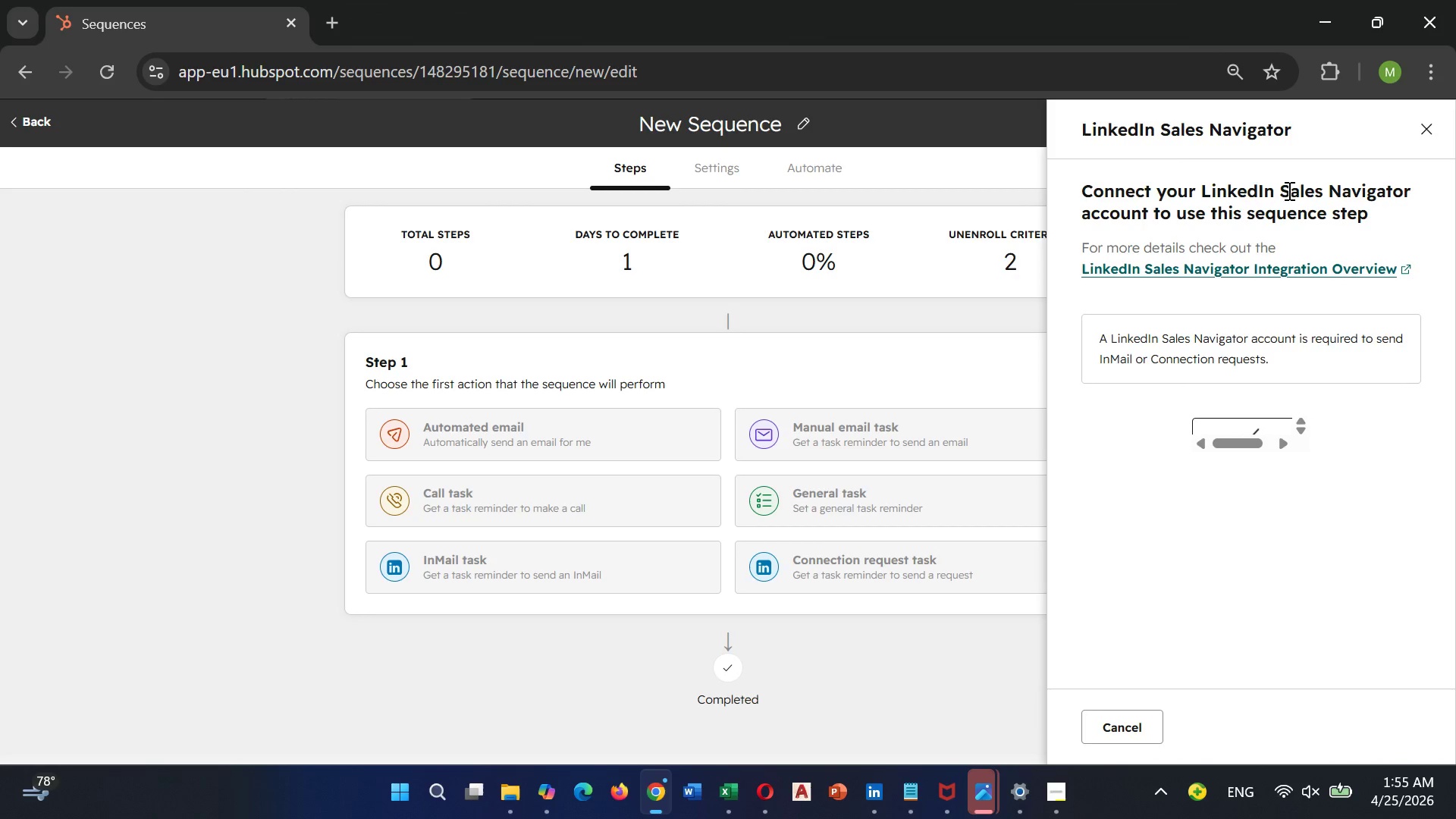 
mouse_move([1423, 136])
 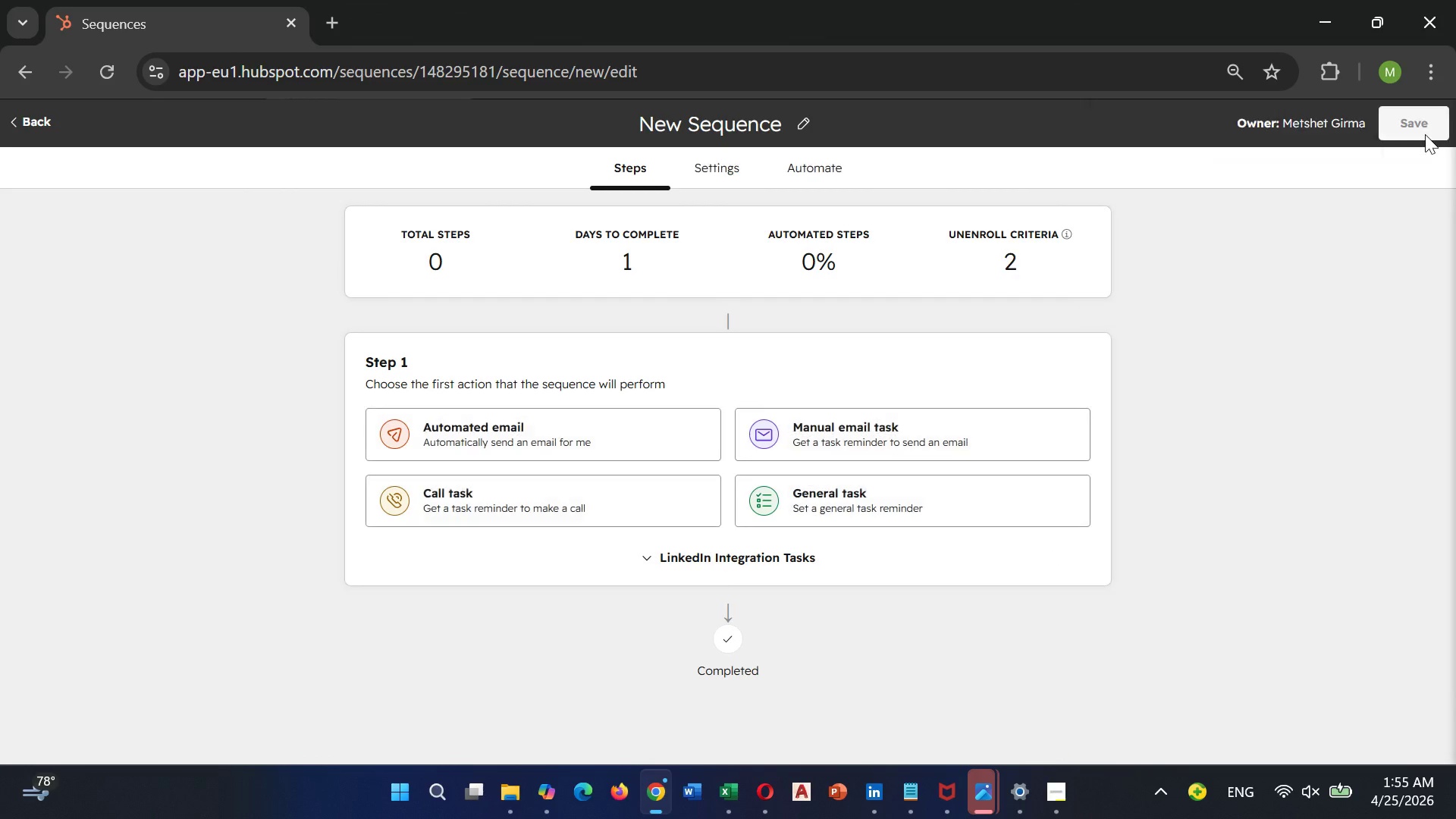 
left_click([1425, 134])
 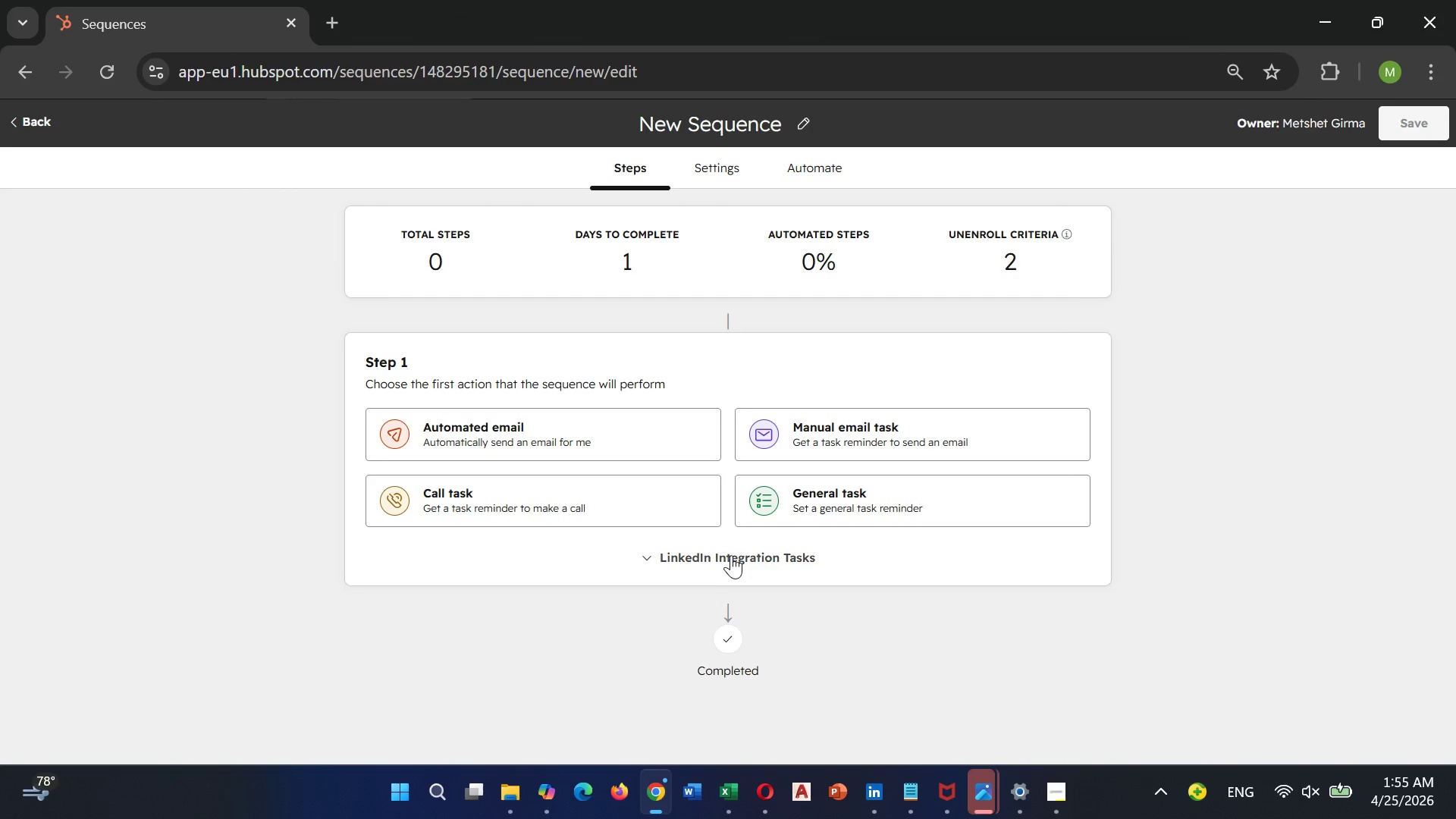 
left_click([731, 555])
 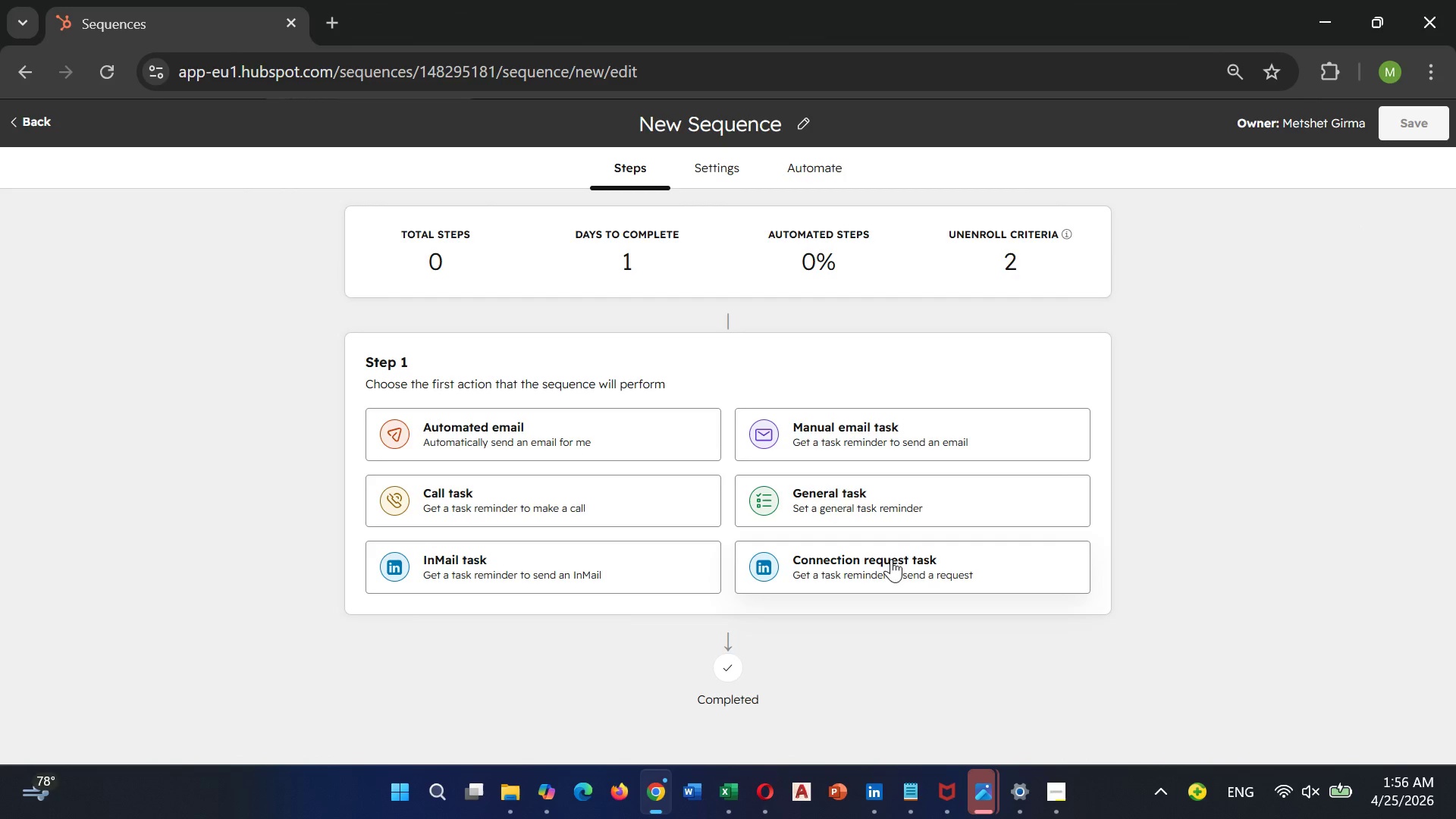 
left_click([880, 570])
 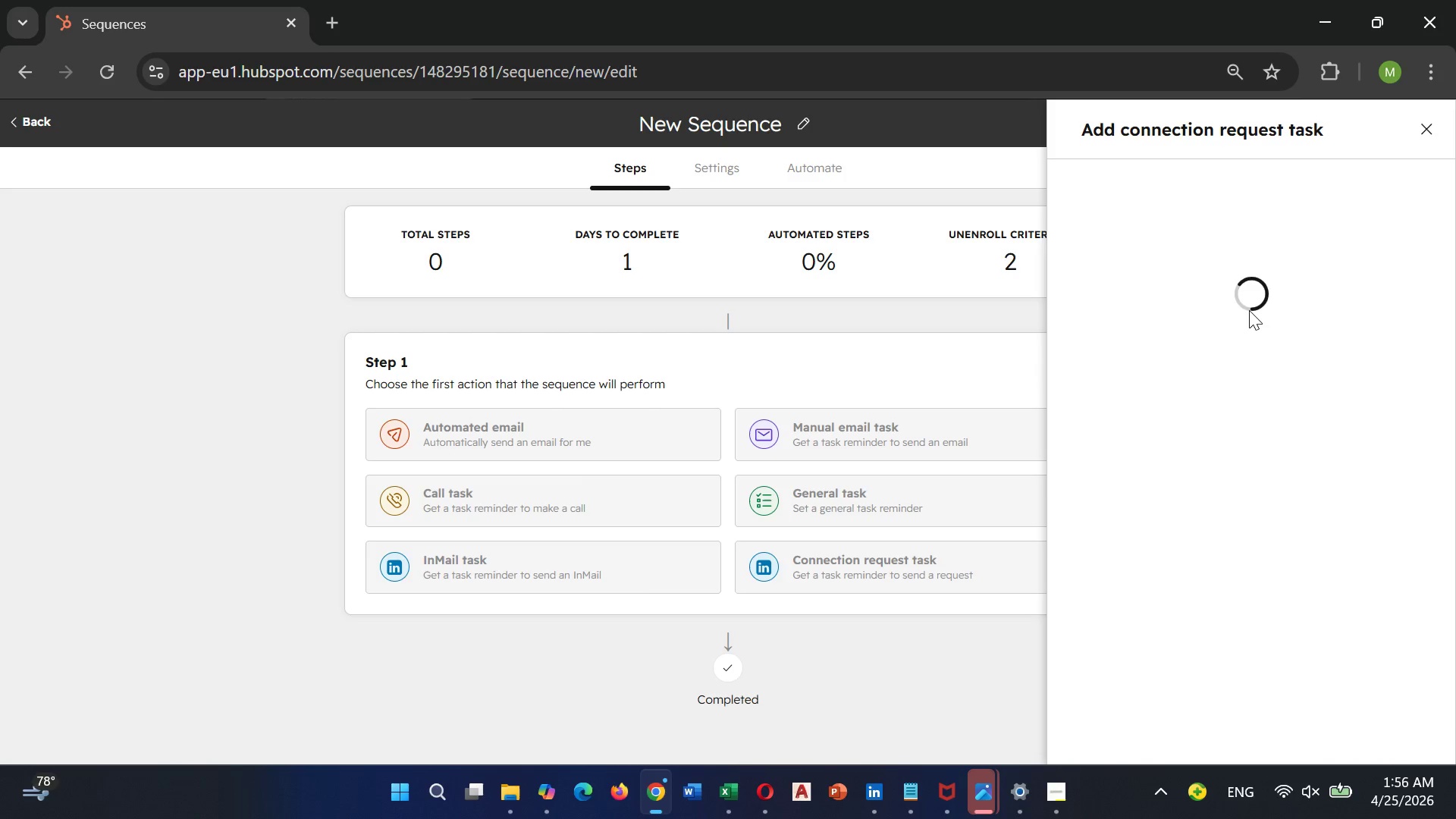 
wait(13.34)
 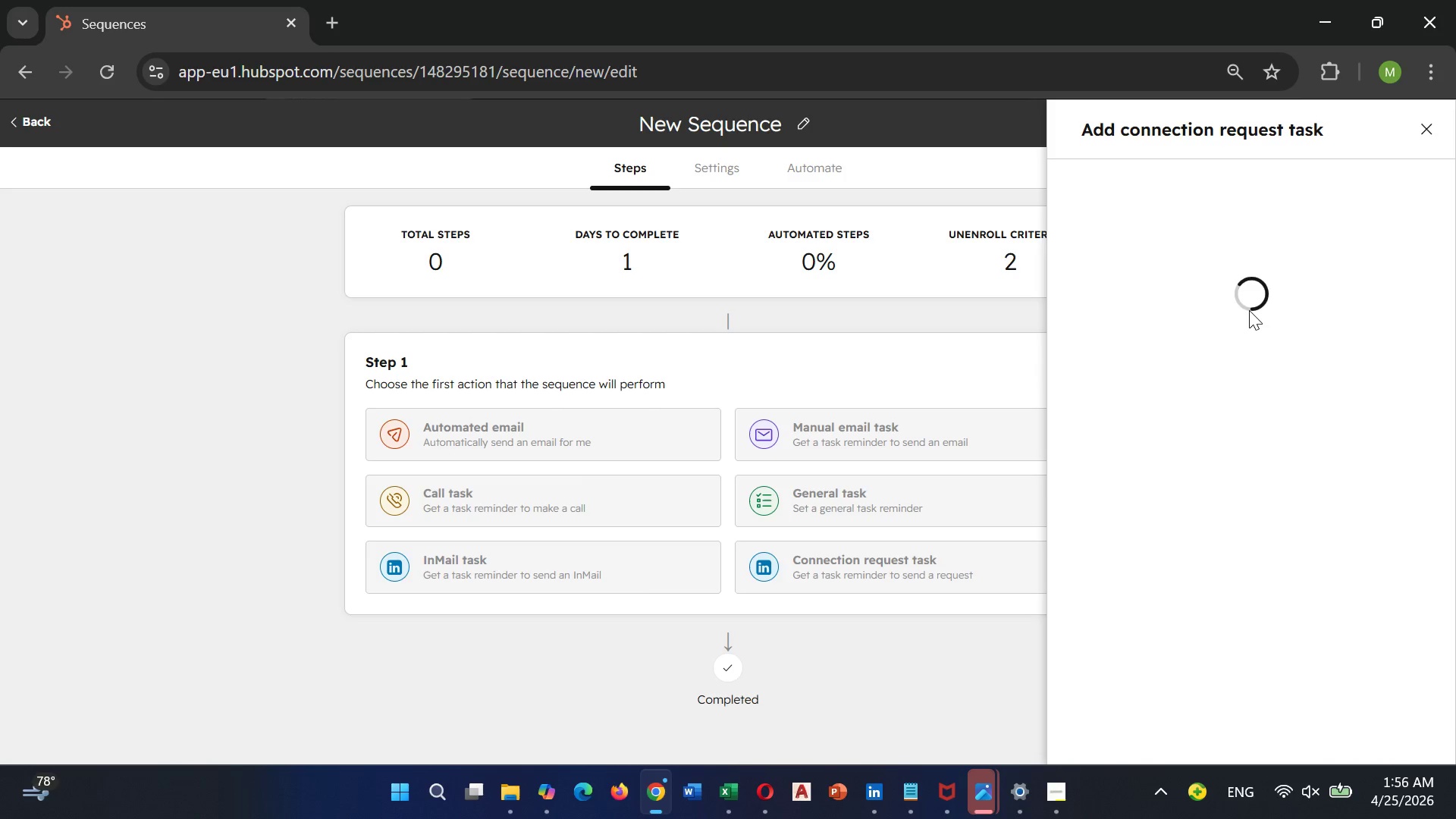 
scroll: coordinate [1262, 328], scroll_direction: down, amount: 3.0
 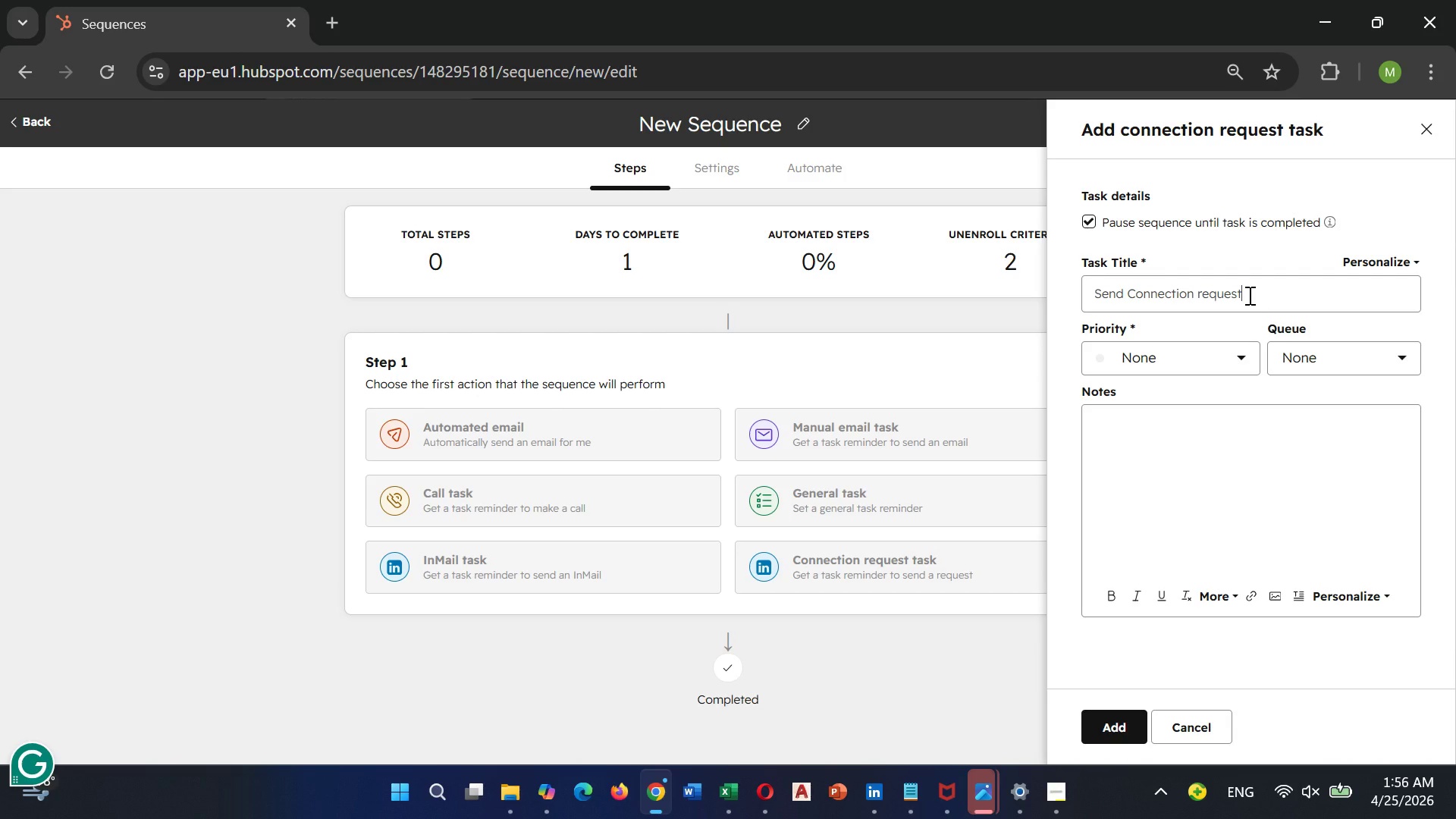 
left_click([1248, 295])
 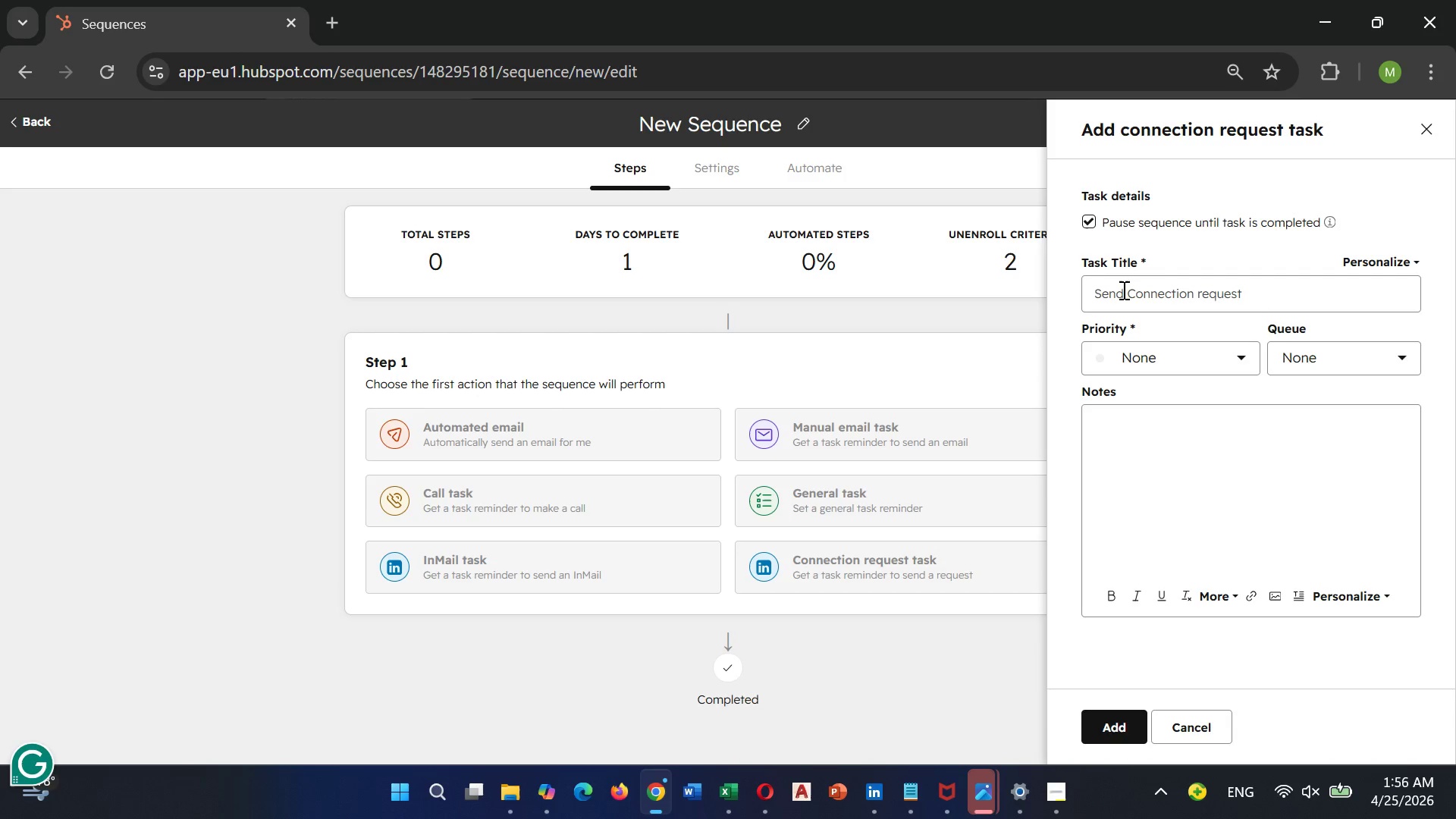 
left_click([1122, 290])
 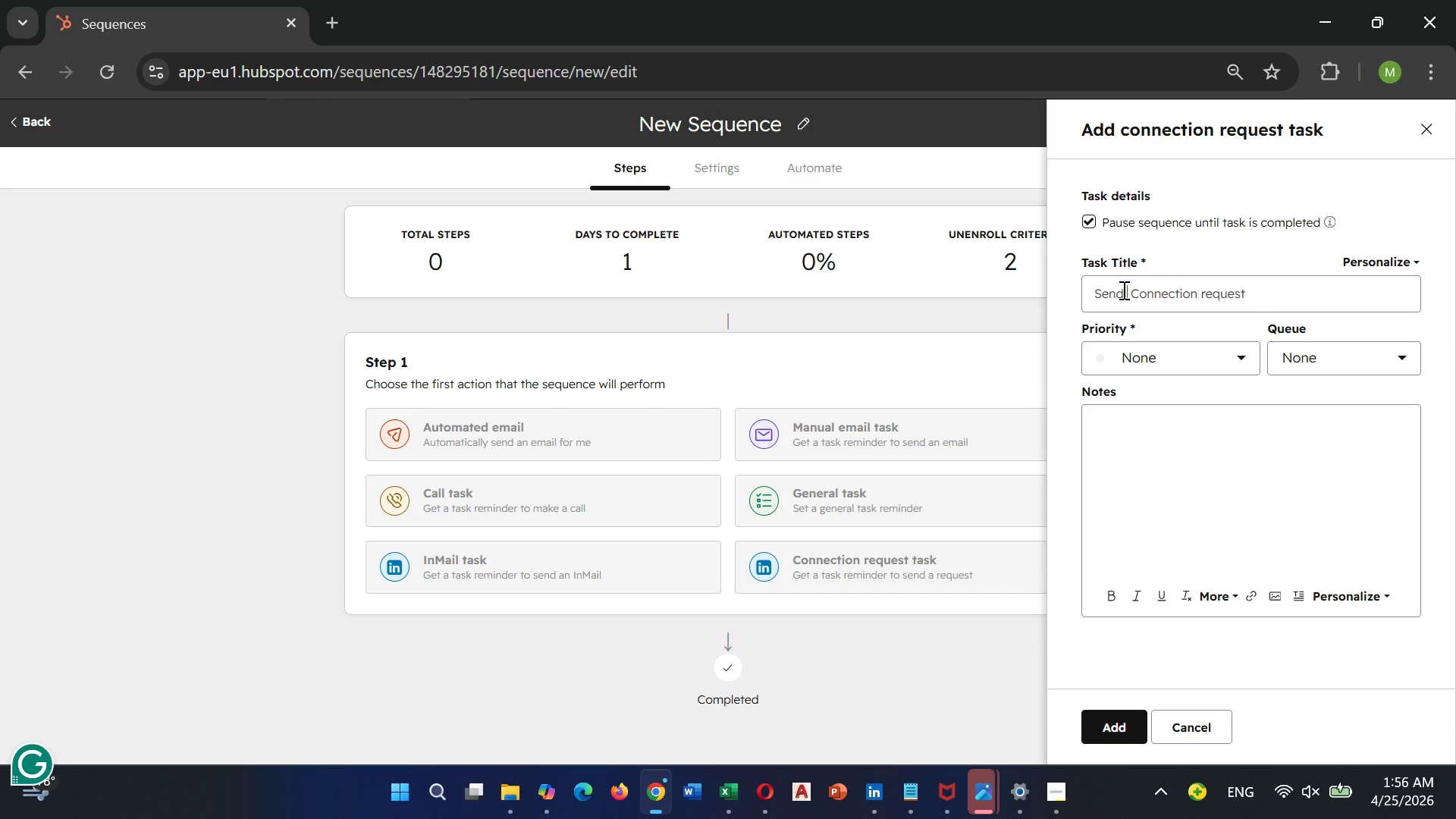 
type( LinkdI)
key(Backspace)
key(Backspace)
type(edIn)
 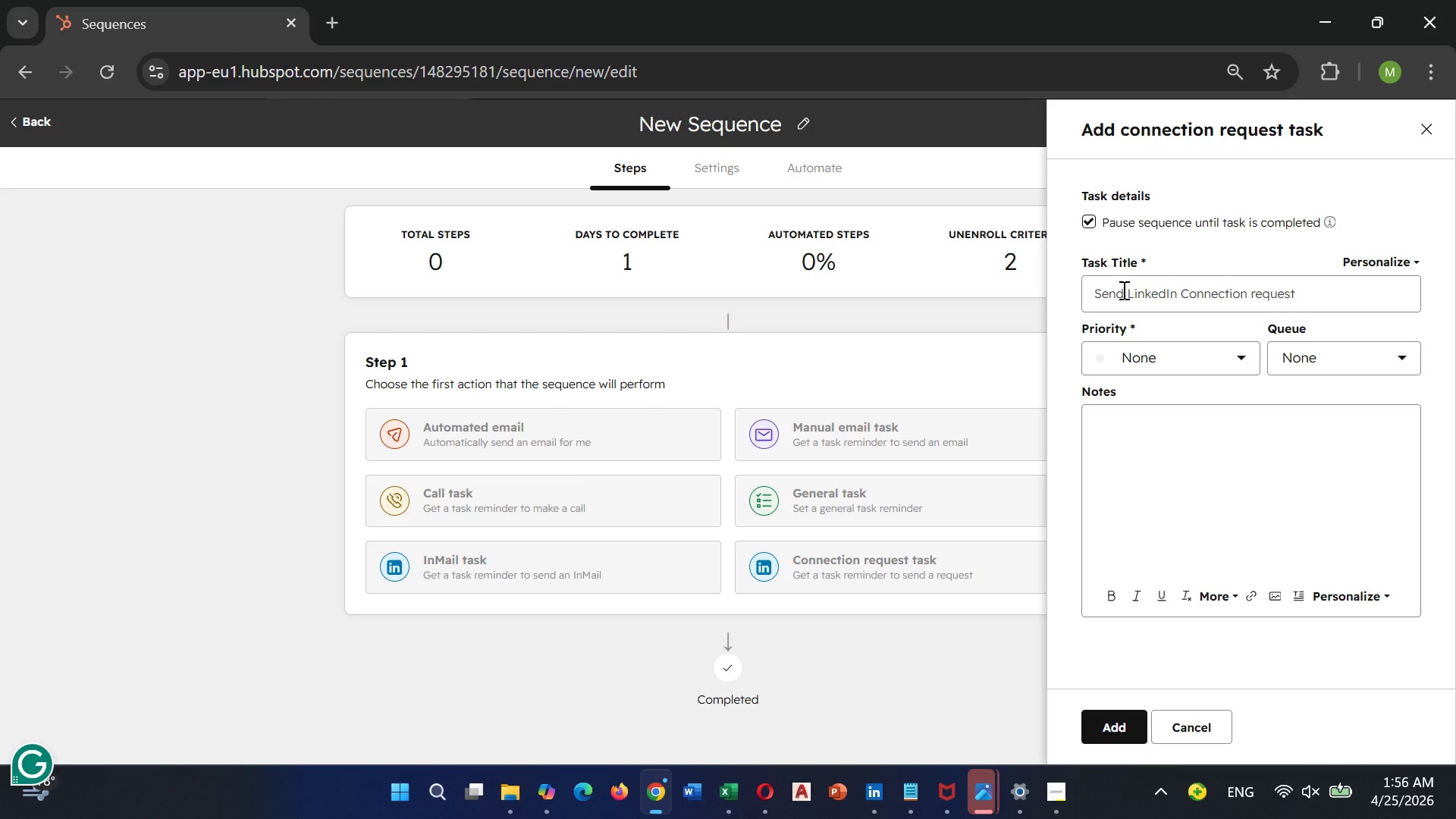 
left_click([1311, 293])
 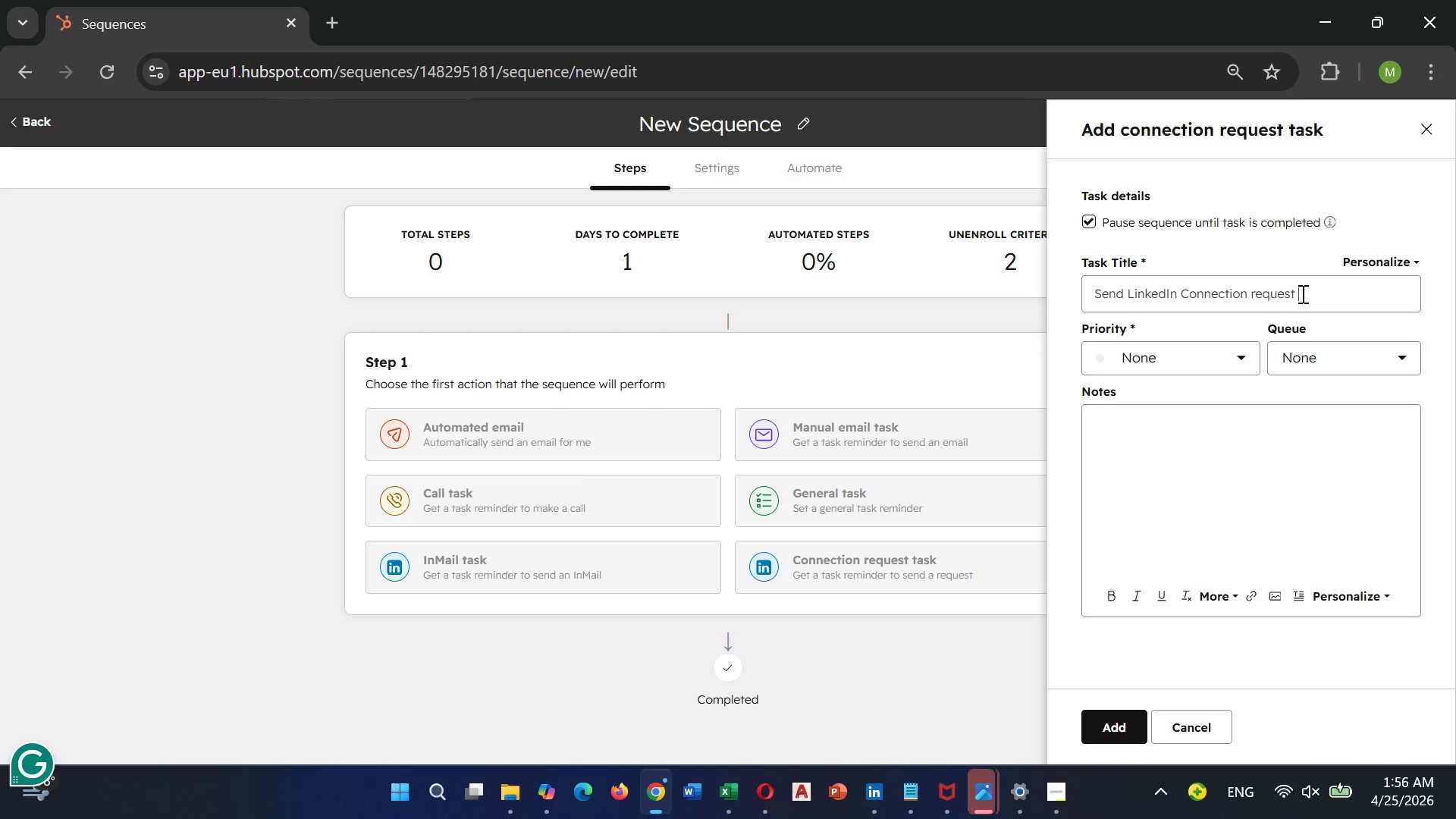 
key(Space)
 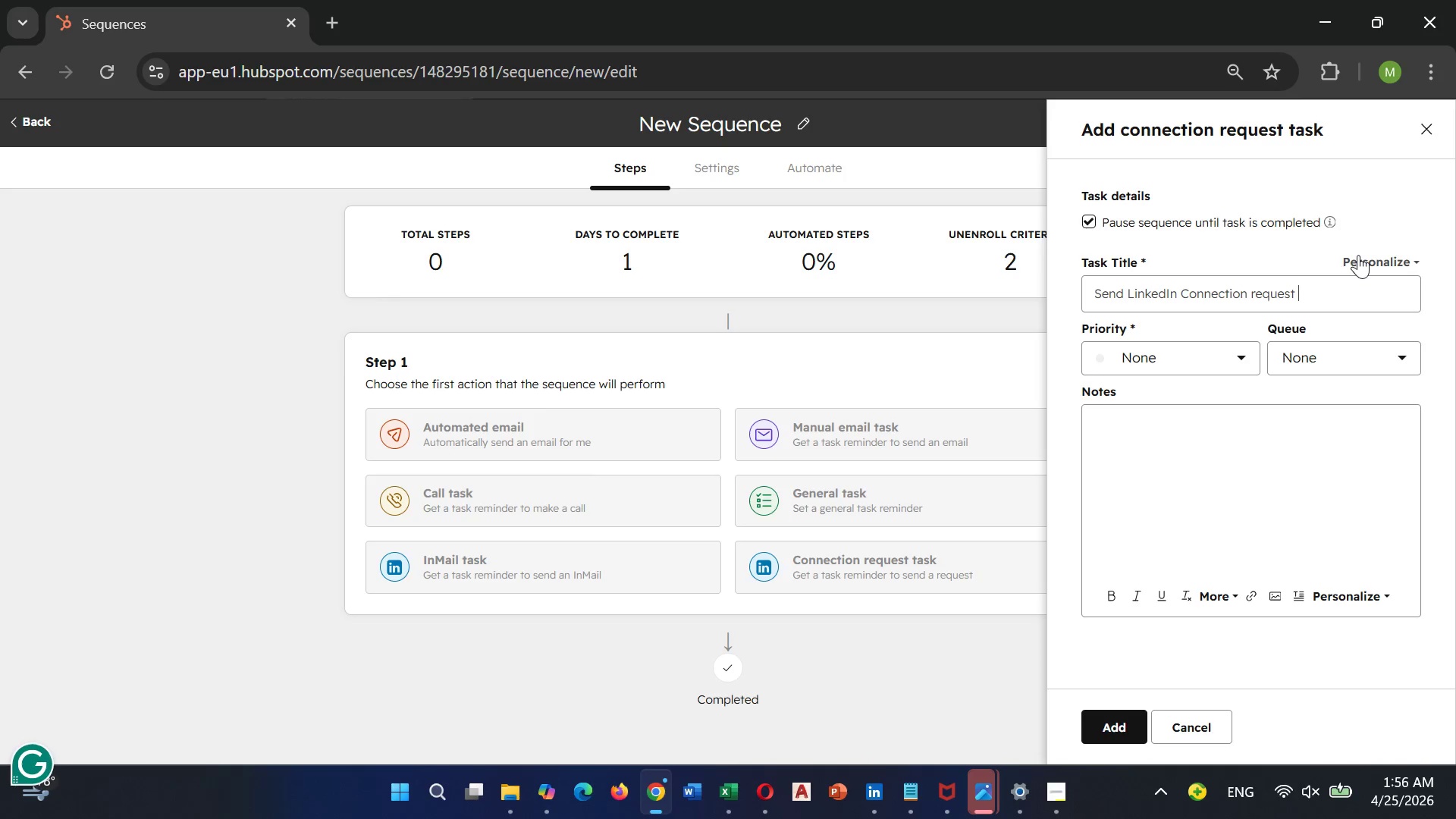 
left_click([1358, 255])
 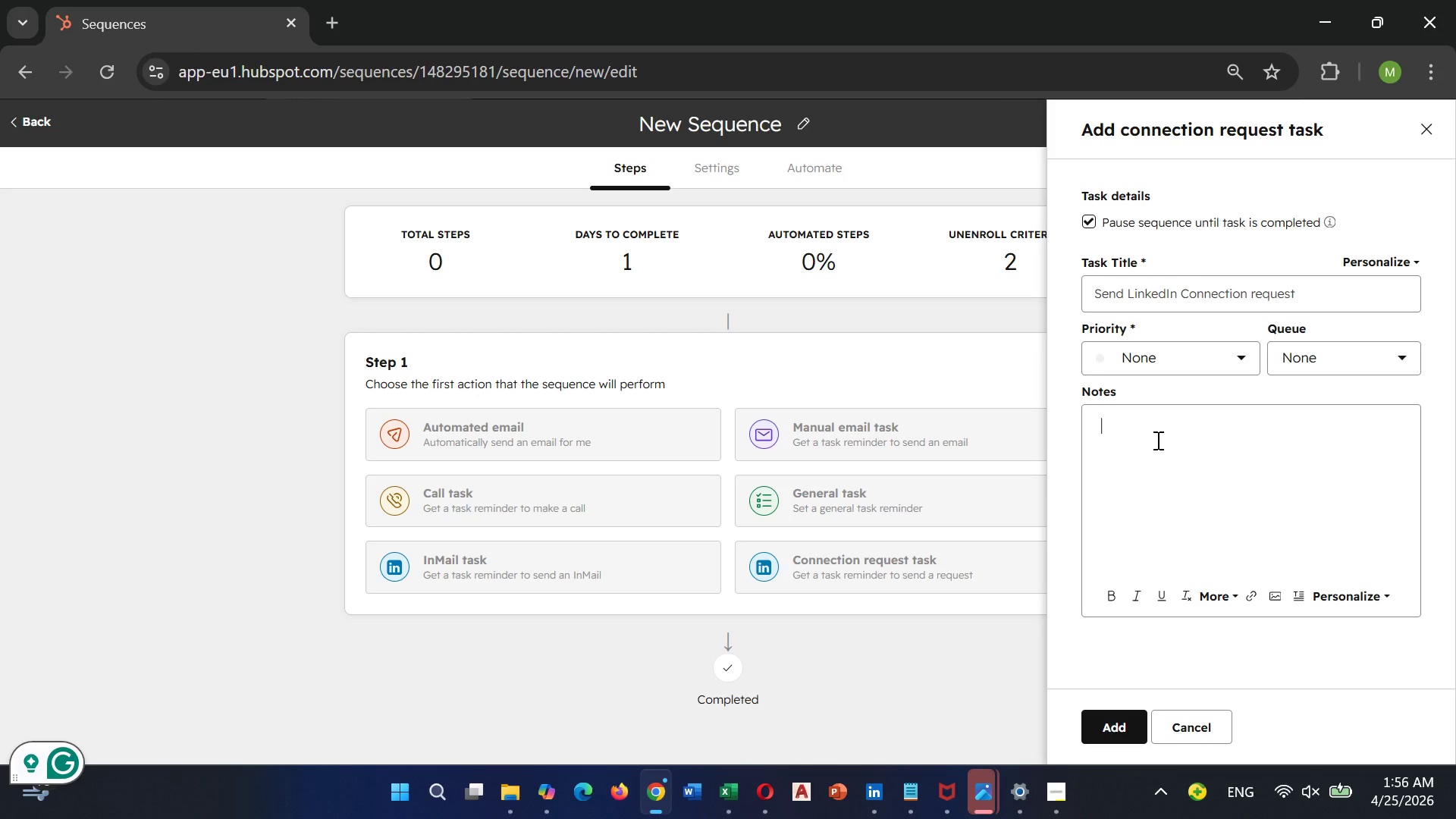 
wait(16.36)
 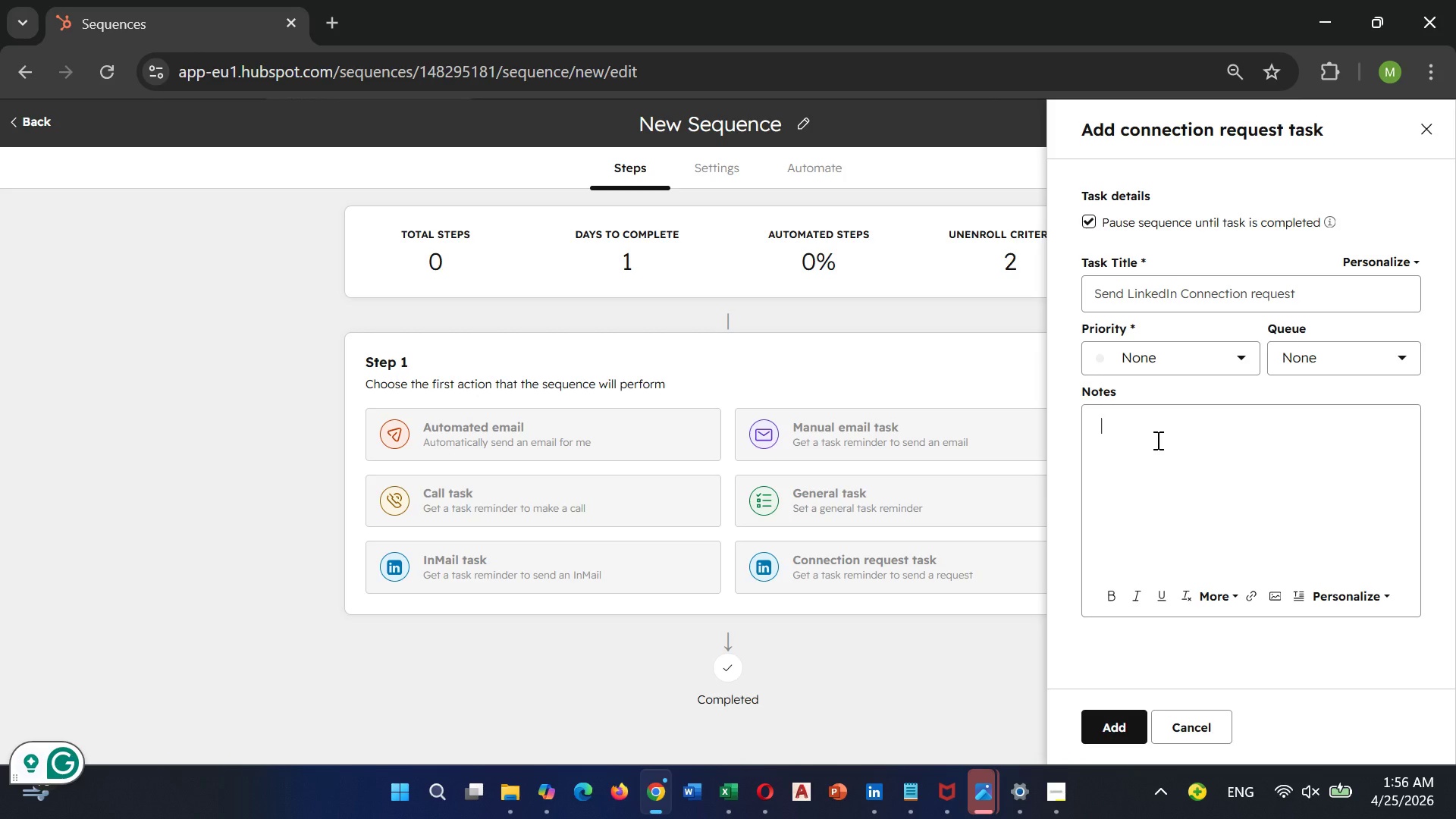 
type(Connect with)
 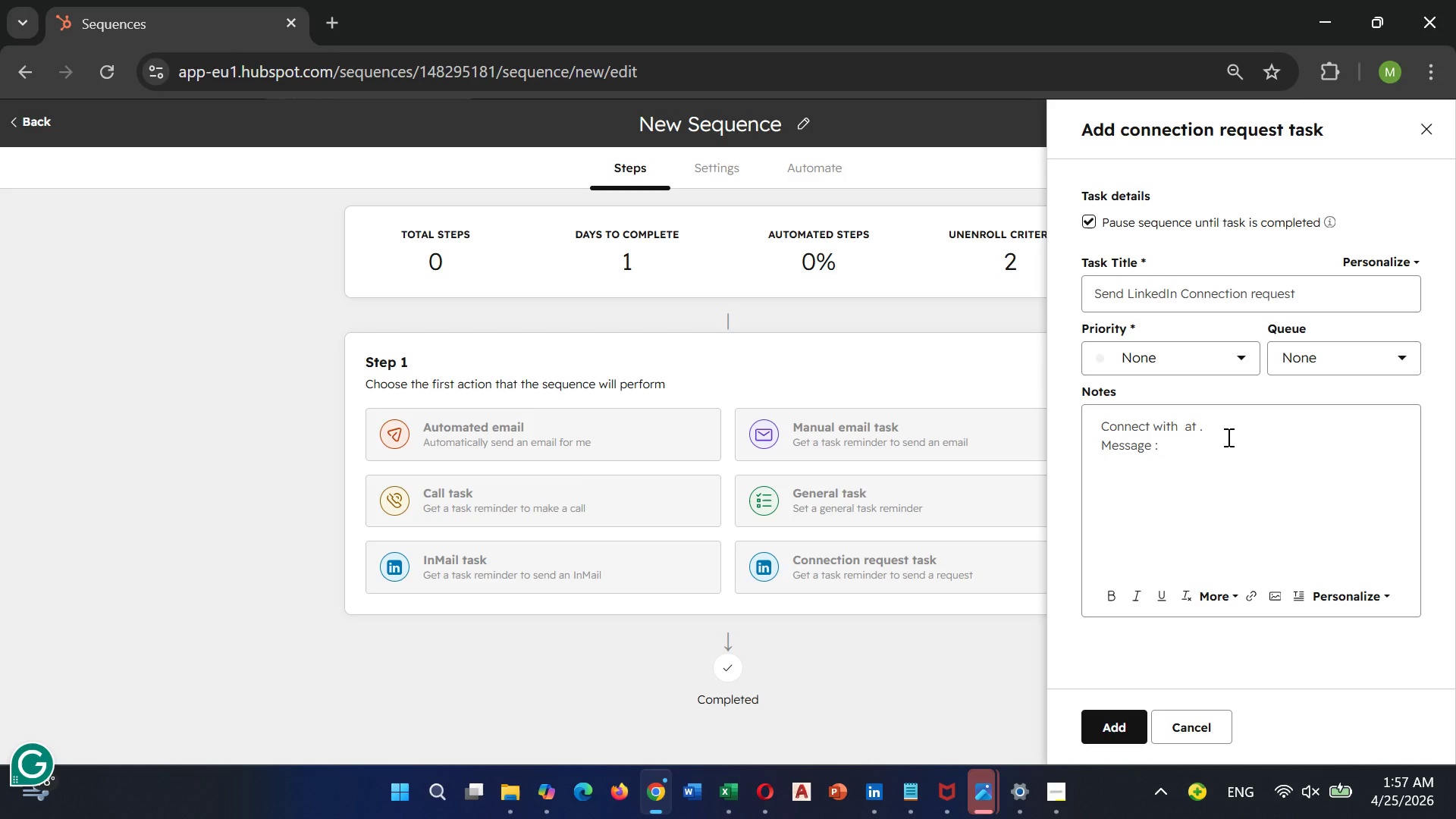 
wait(31.97)
 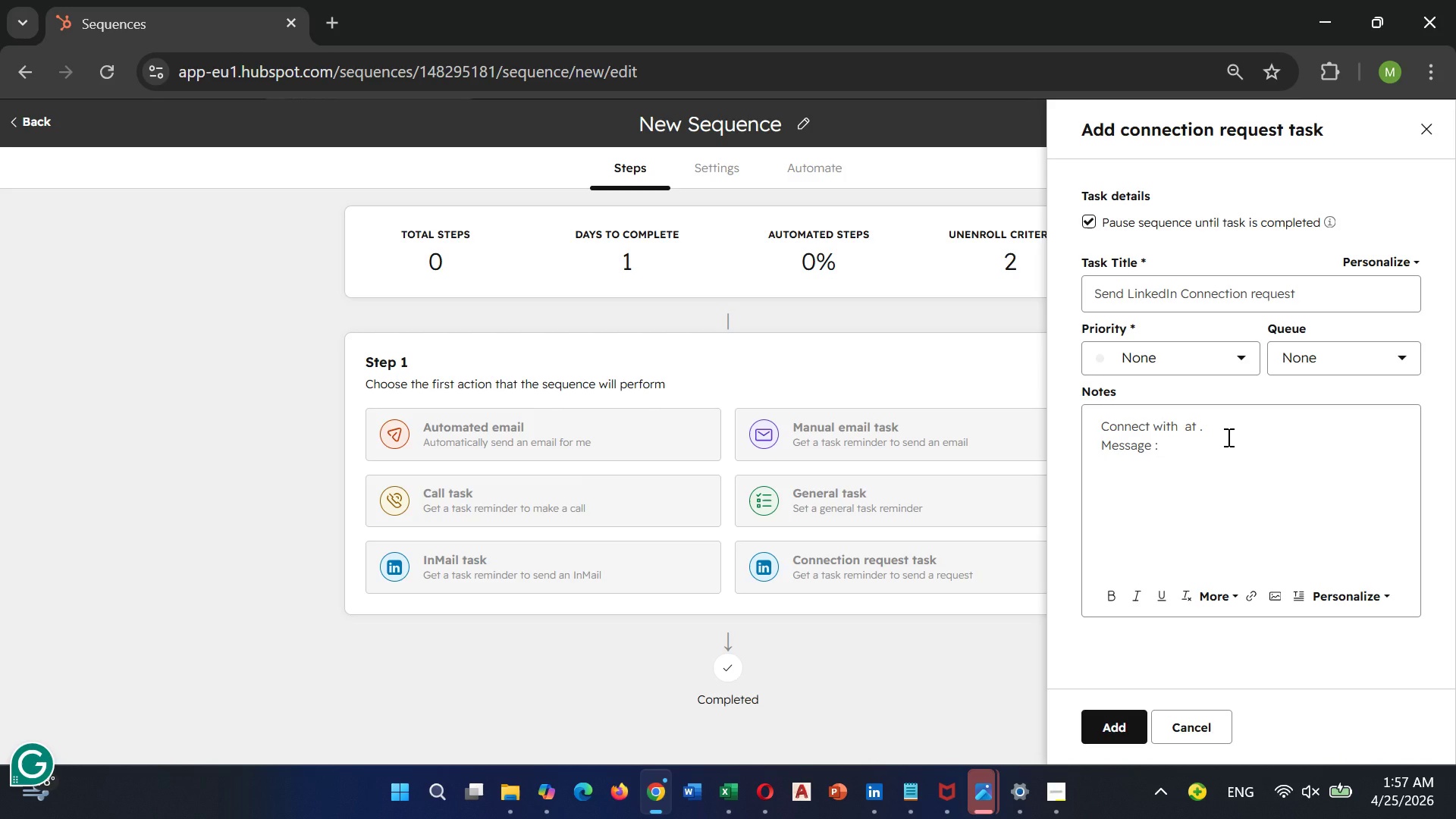 
key(Shift+Quote)
 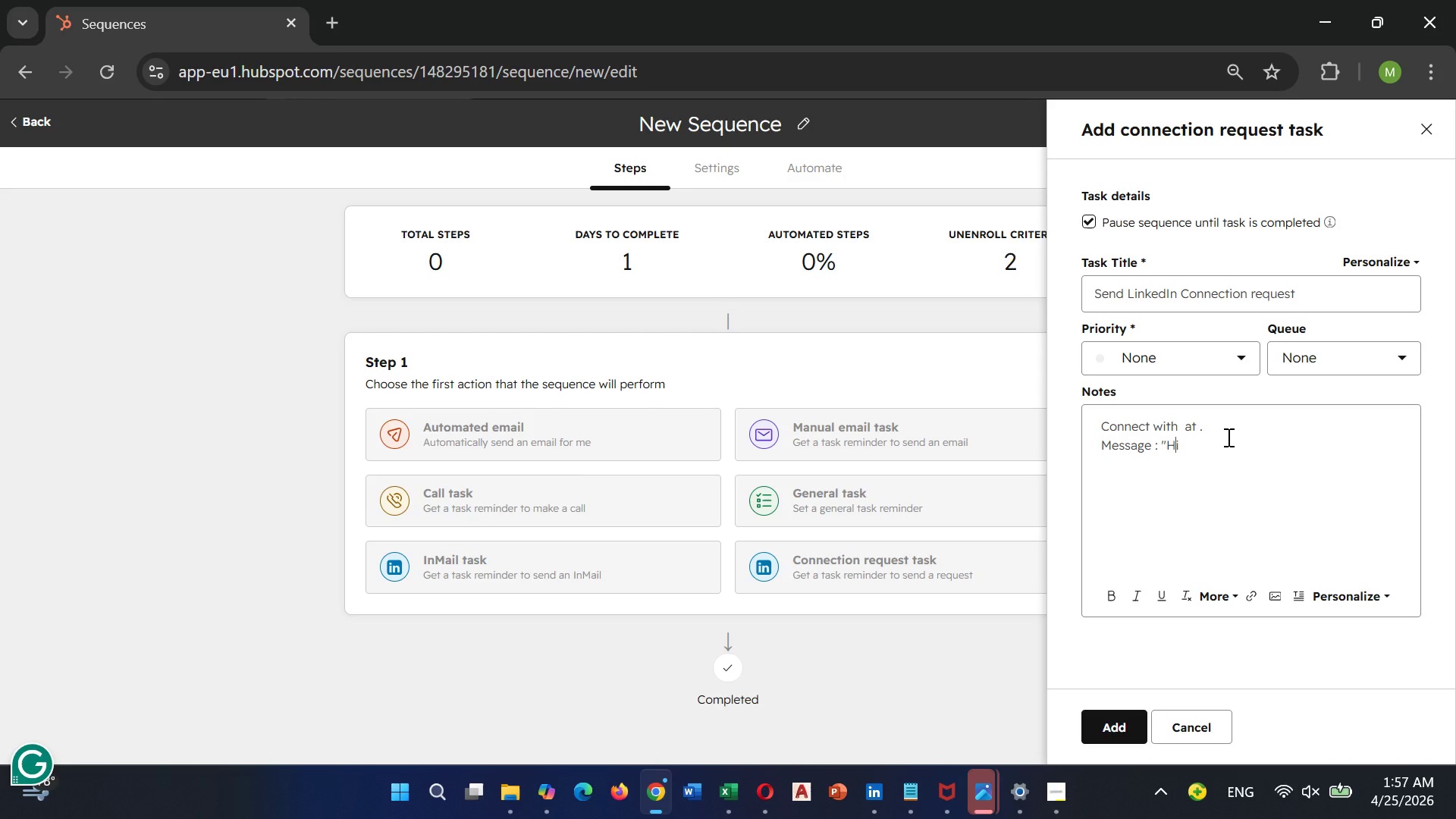 
key(ArrowRight)
 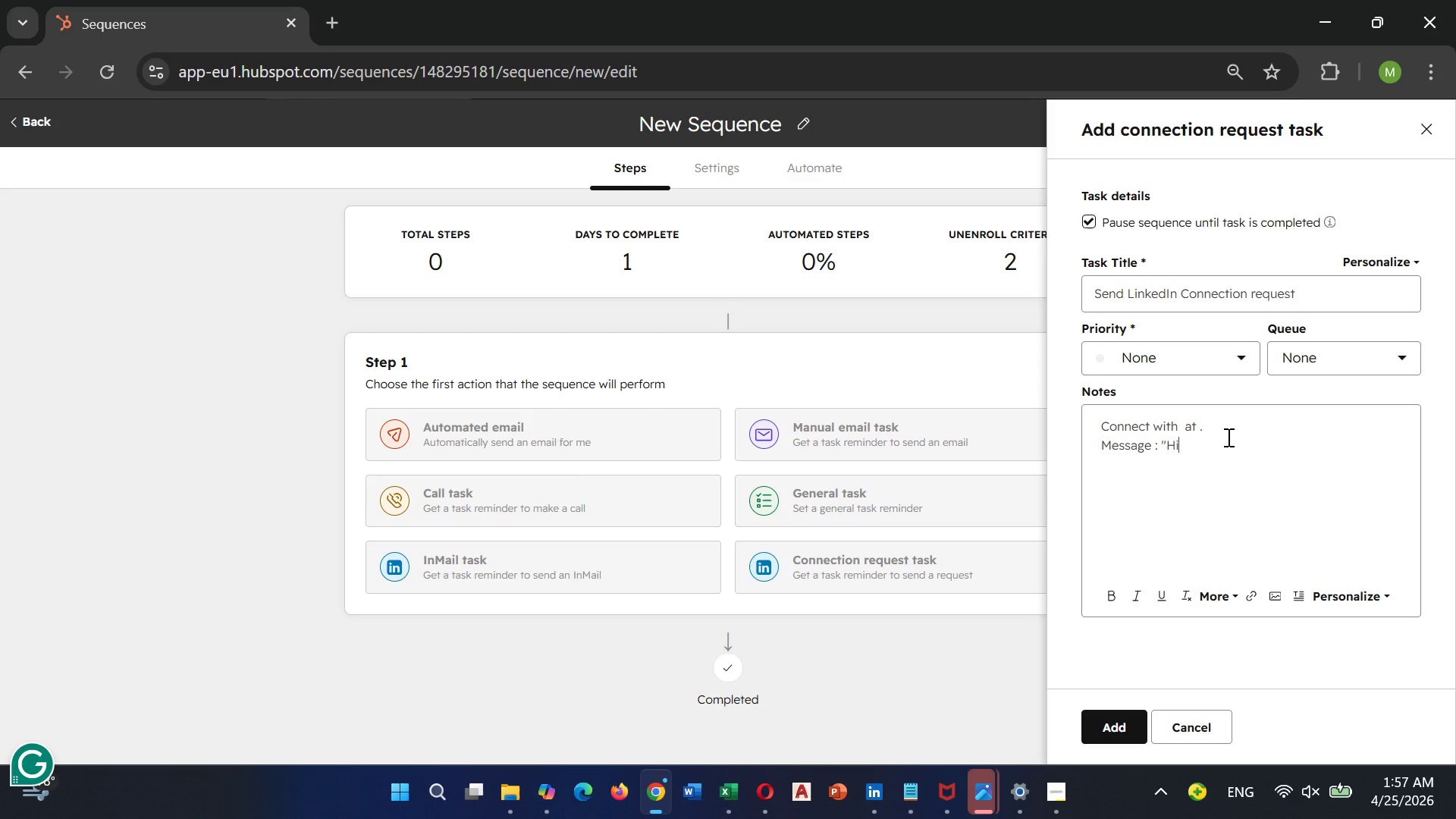 
key(ArrowRight)
 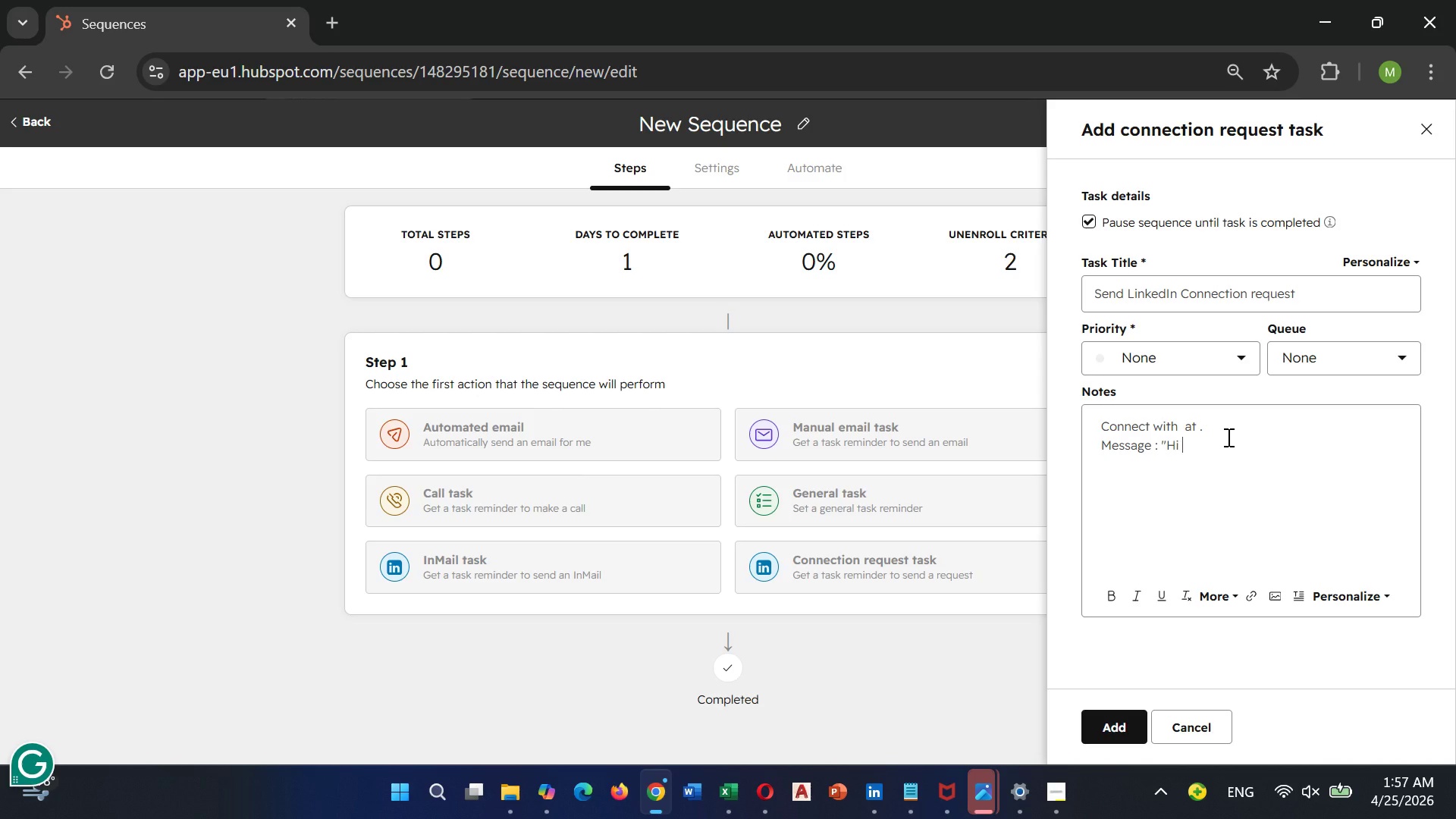 
key(Space)
 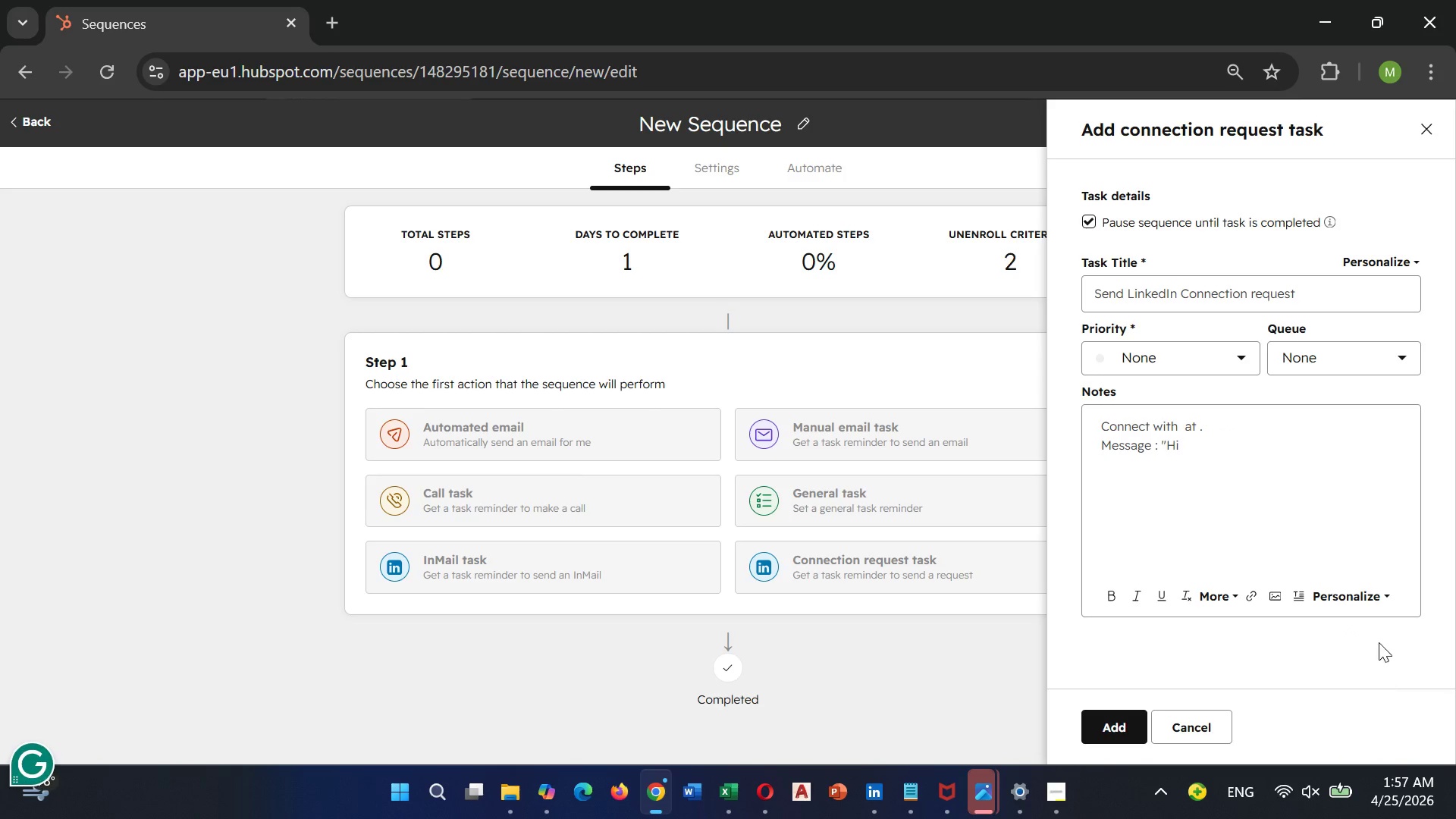 
wait(5.08)
 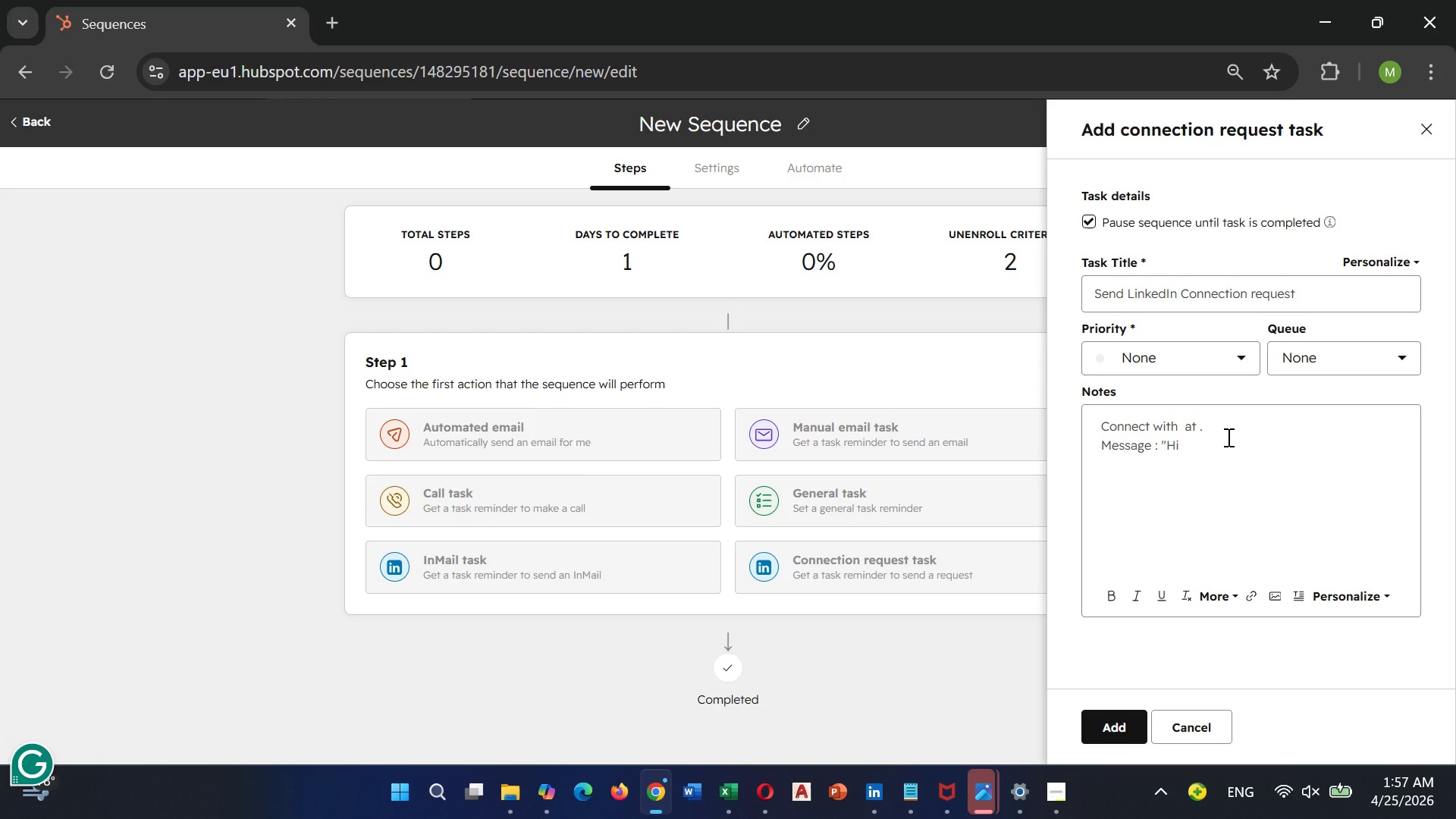 
left_click([1357, 585])
 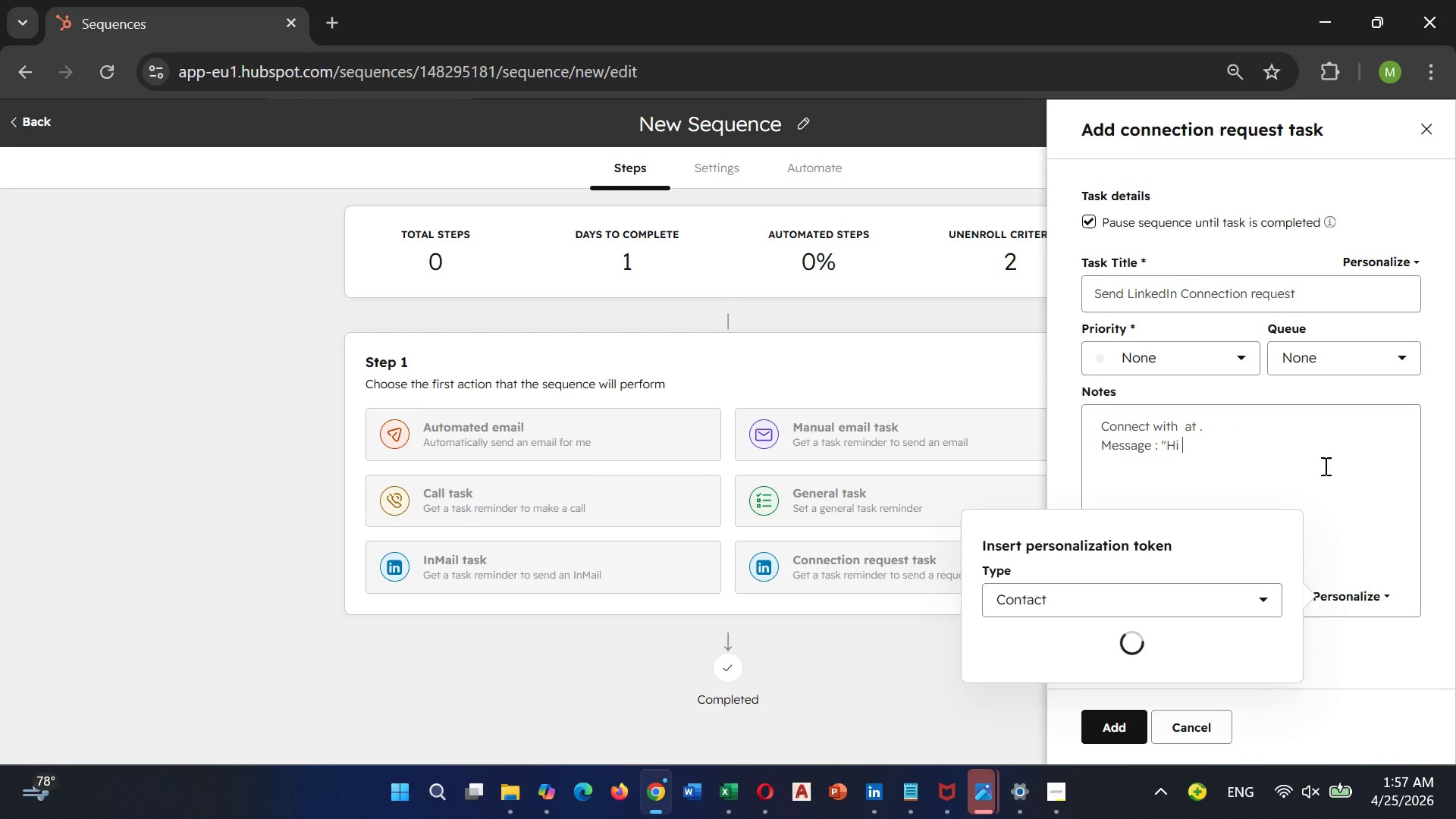 
left_click([1324, 466])
 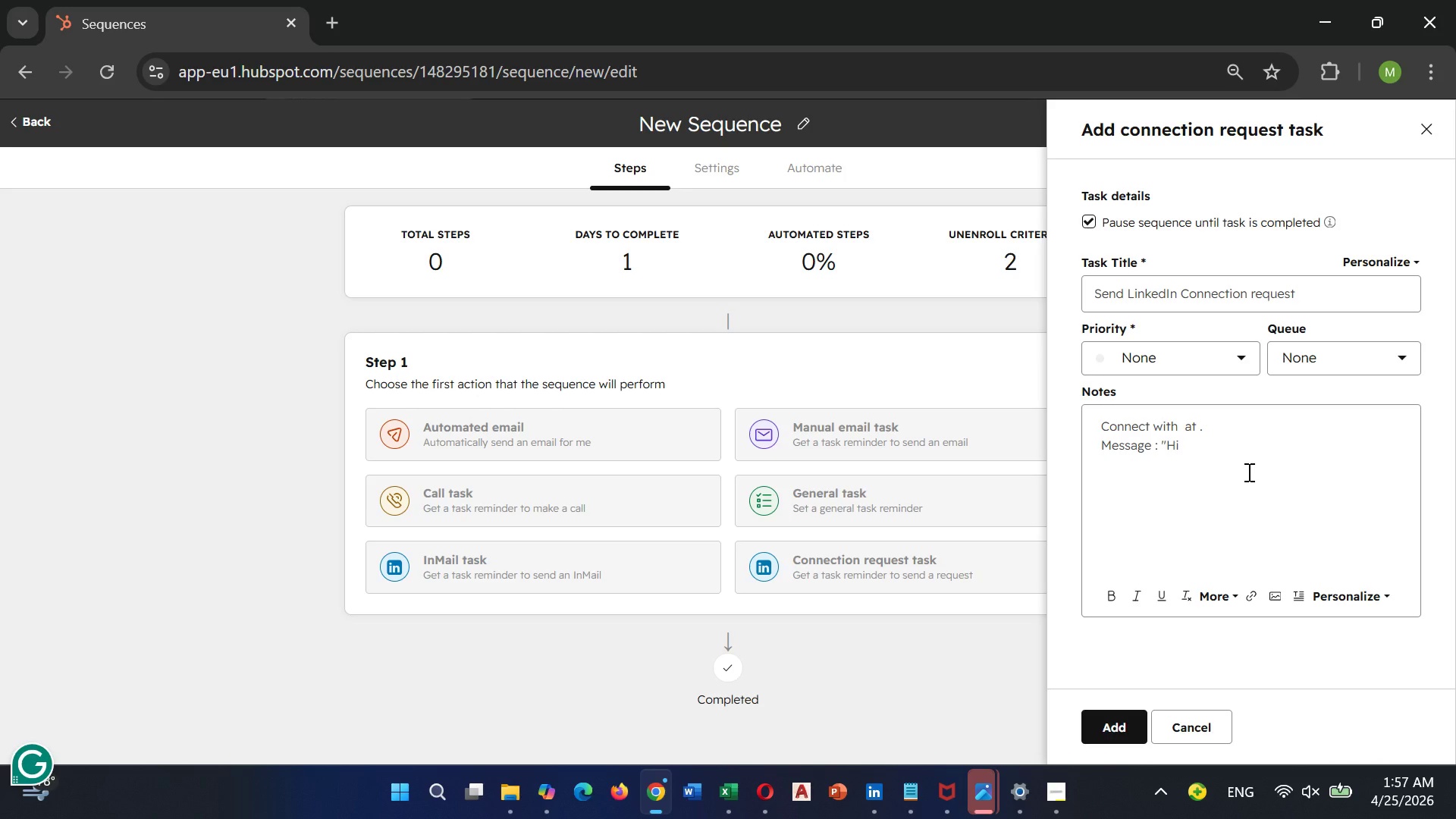 
key(Space)
 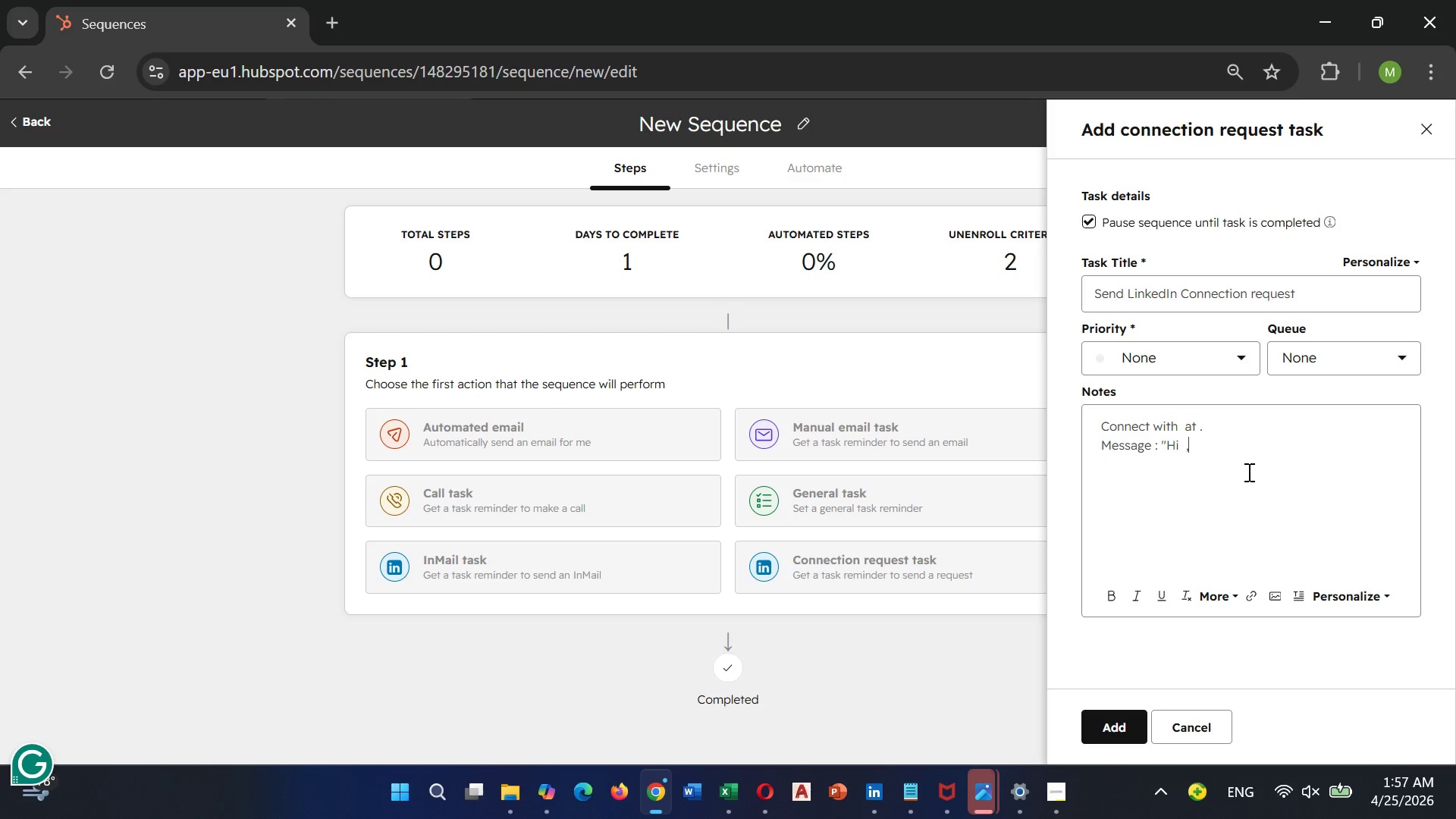 